 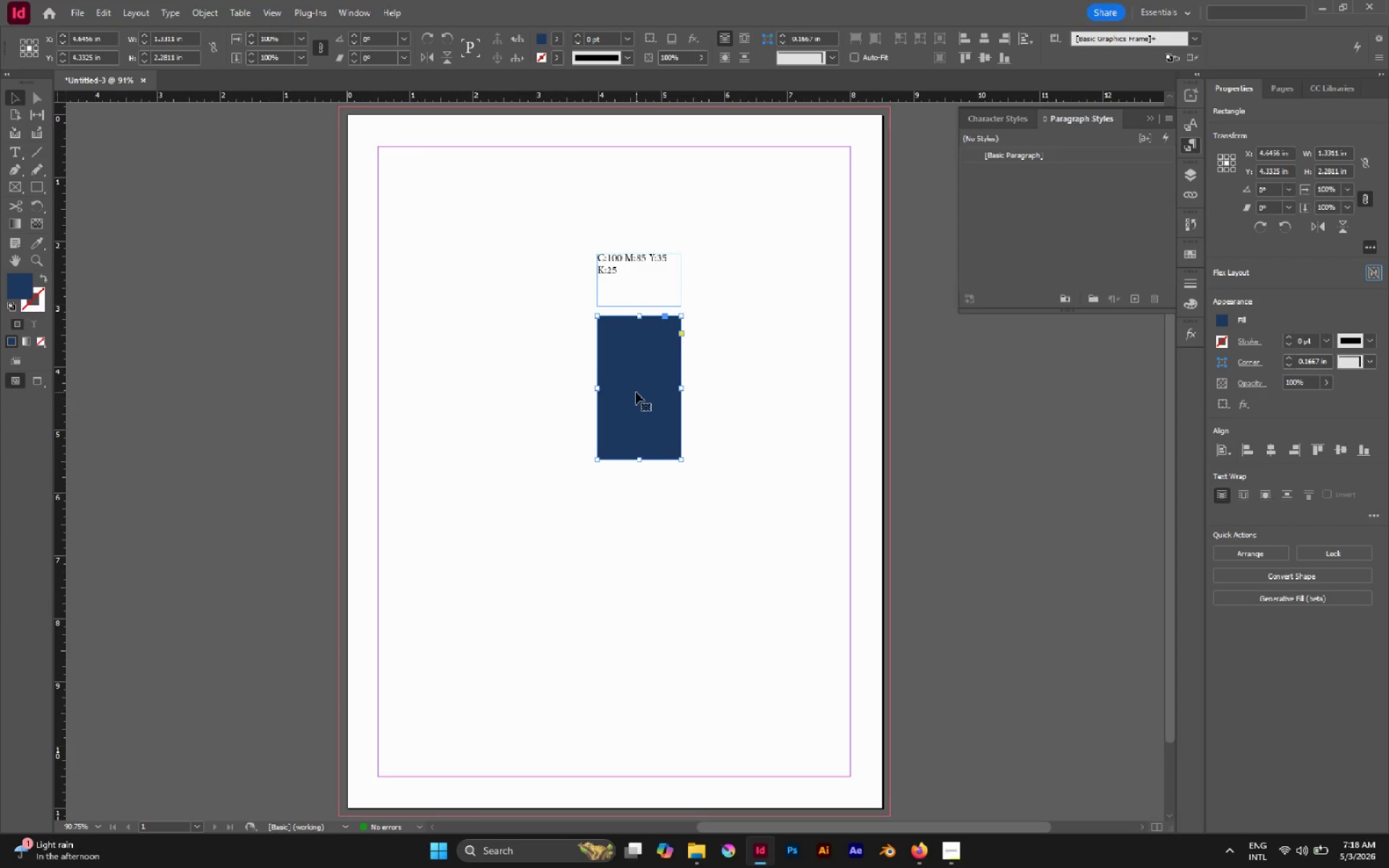 
left_click([97, 9])
 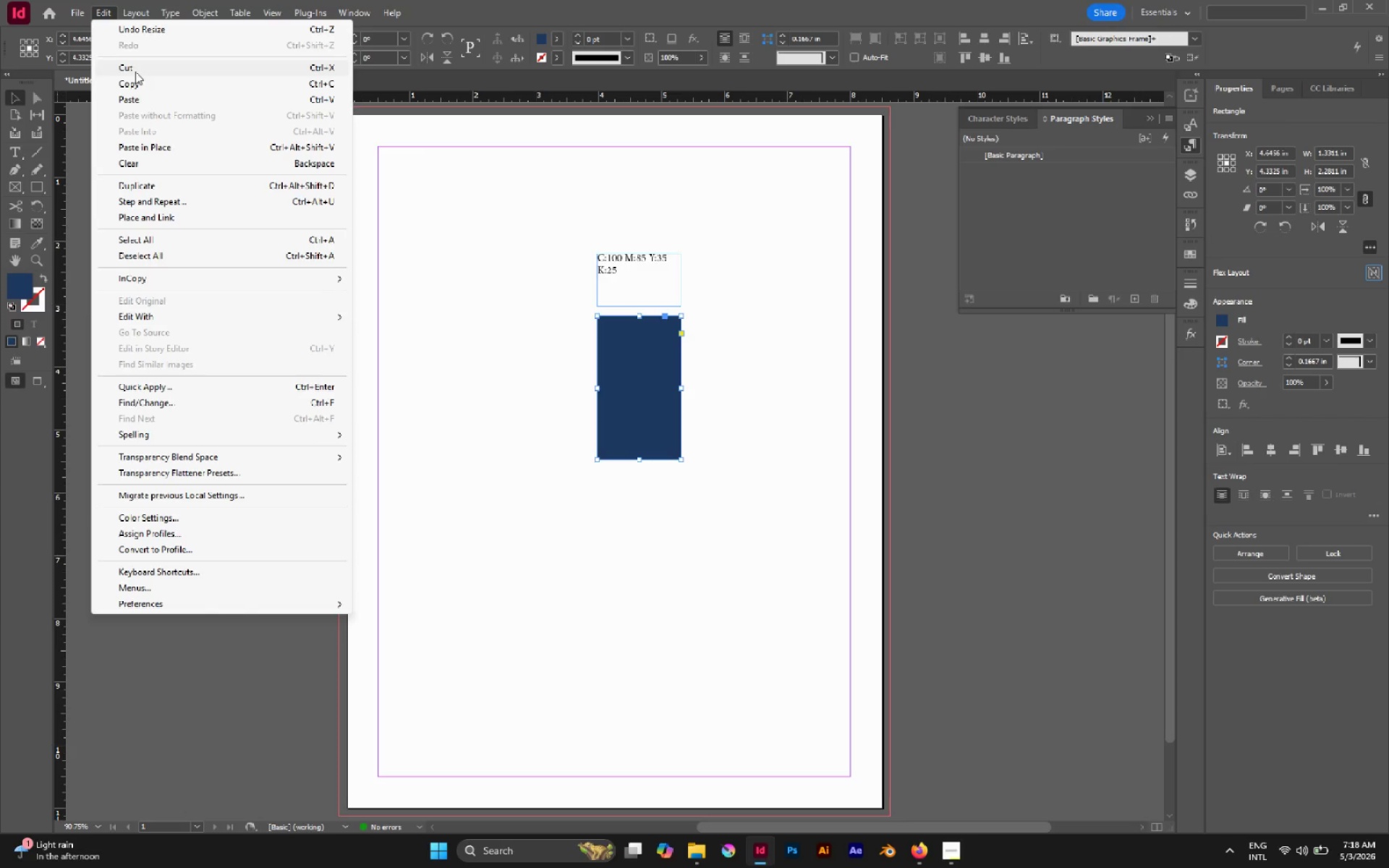 
left_click([135, 77])
 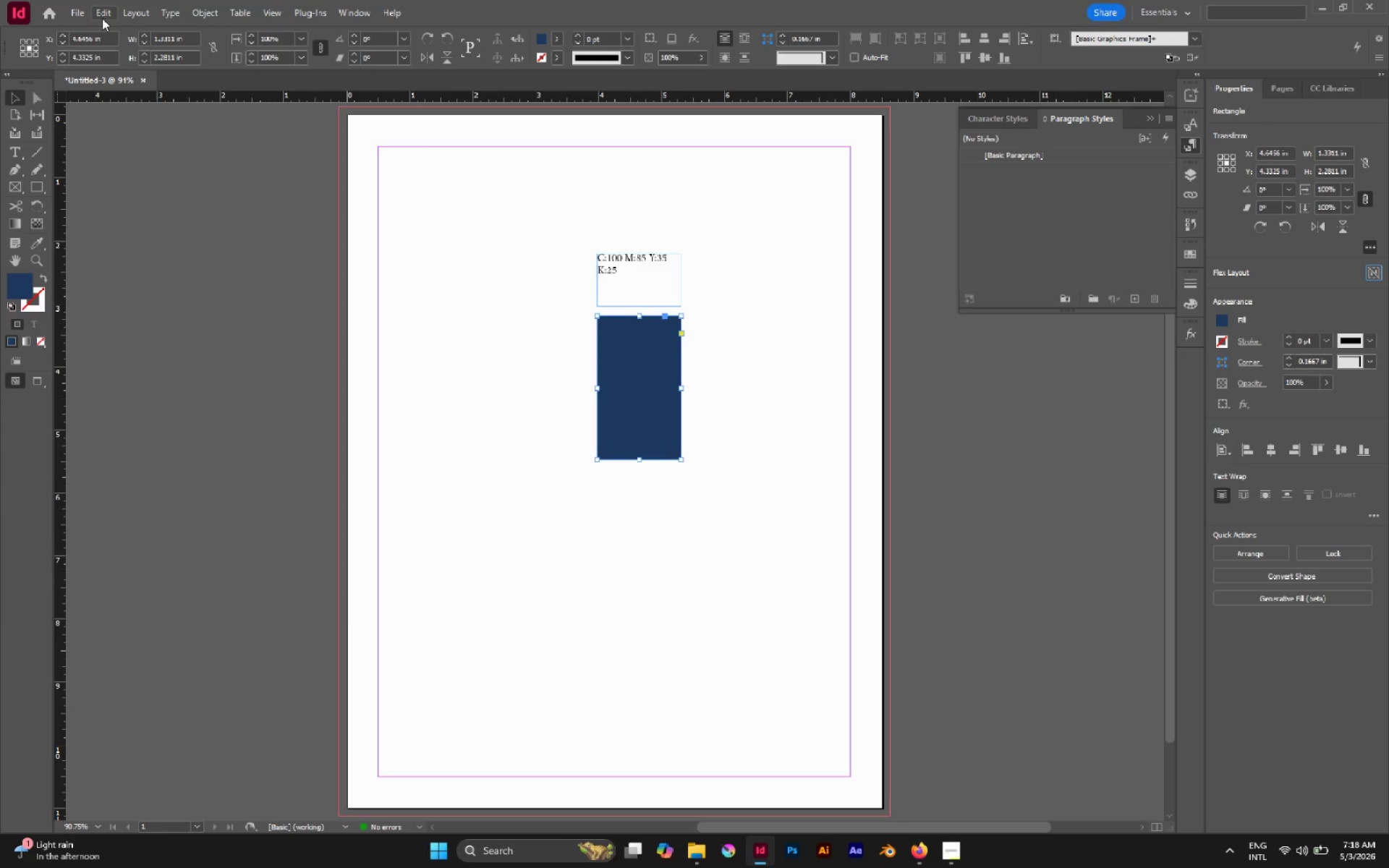 
left_click([102, 18])
 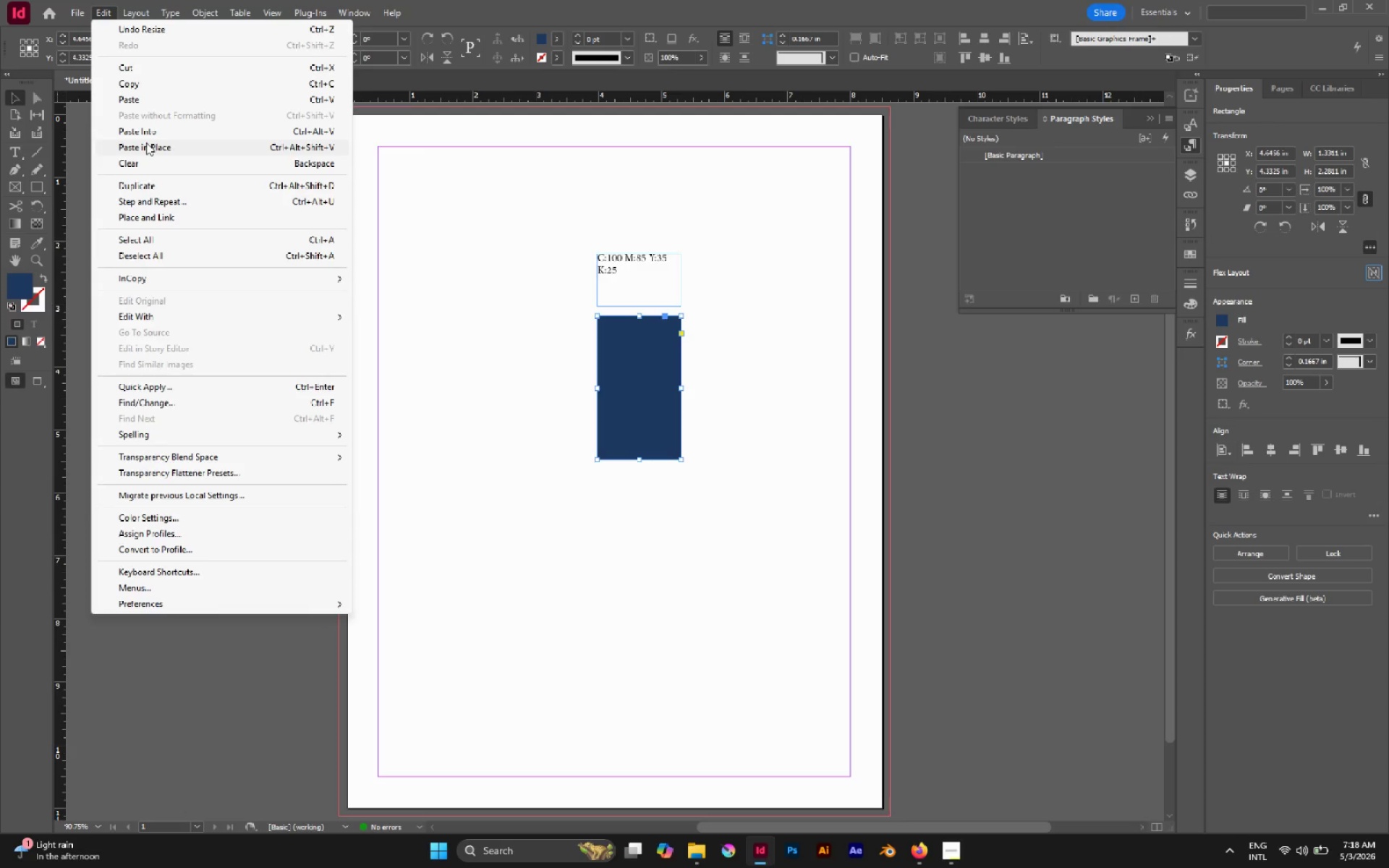 
left_click([146, 142])
 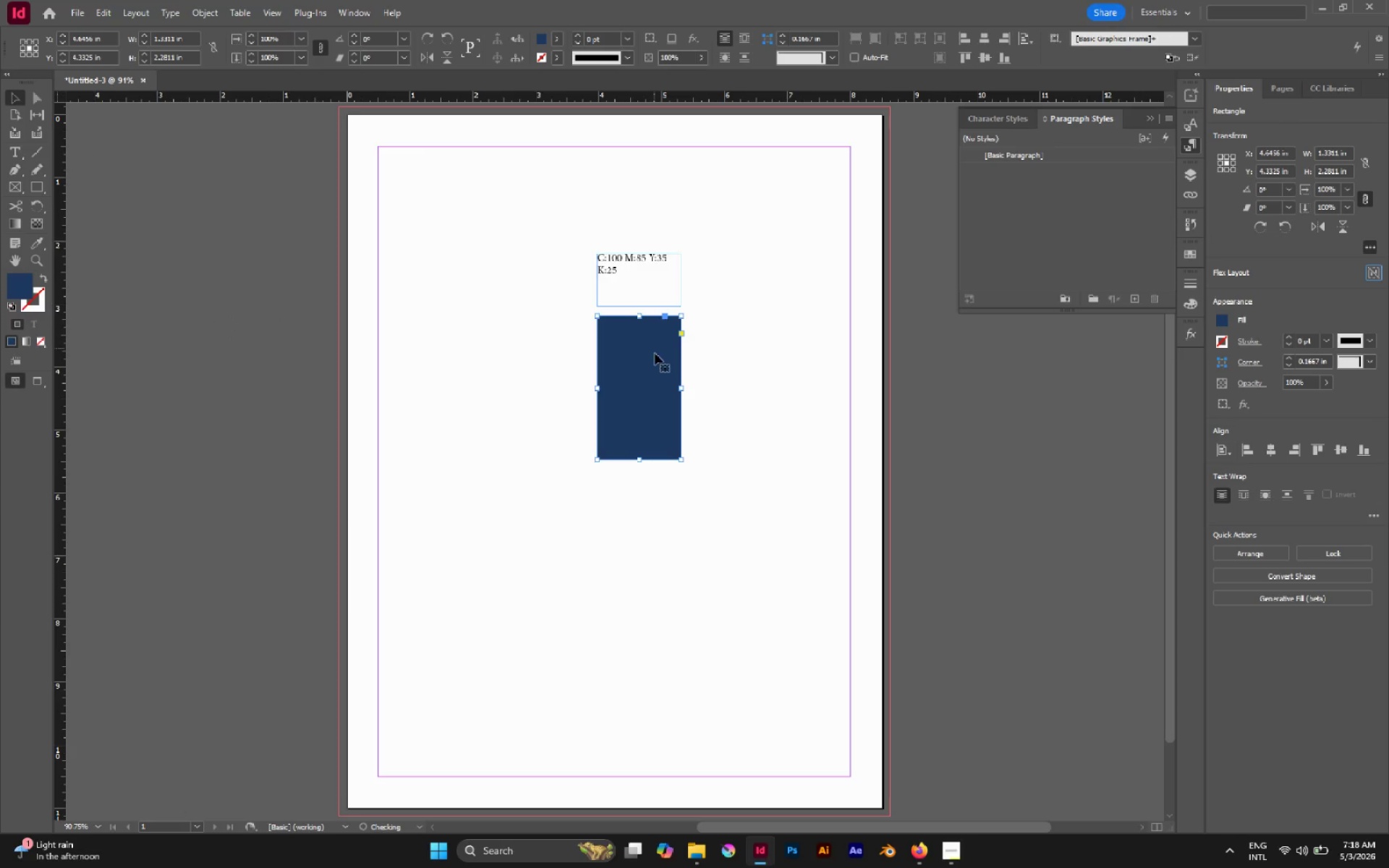 
left_click_drag(start_coordinate=[658, 357], to_coordinate=[760, 359])
 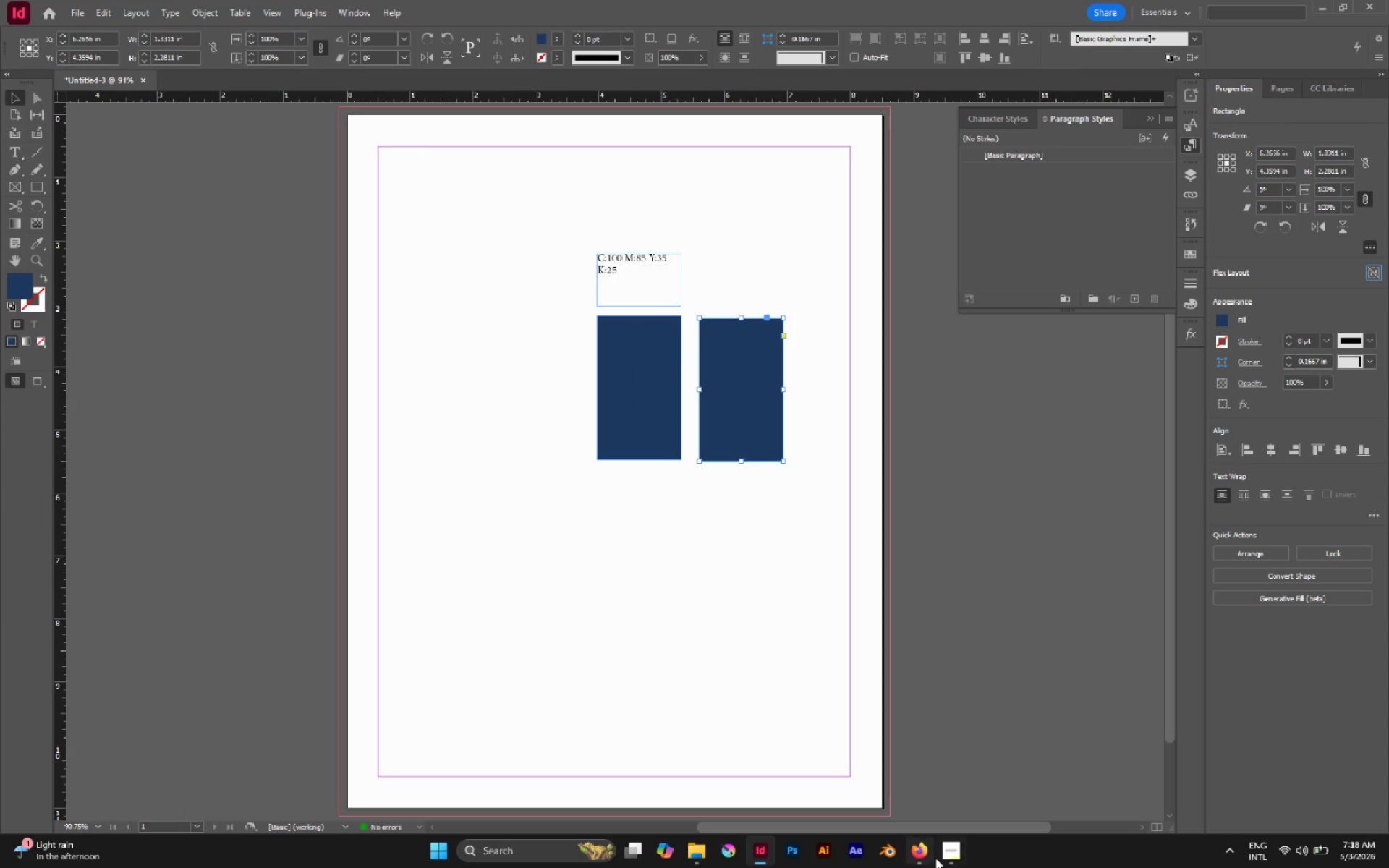 
left_click([944, 852])